 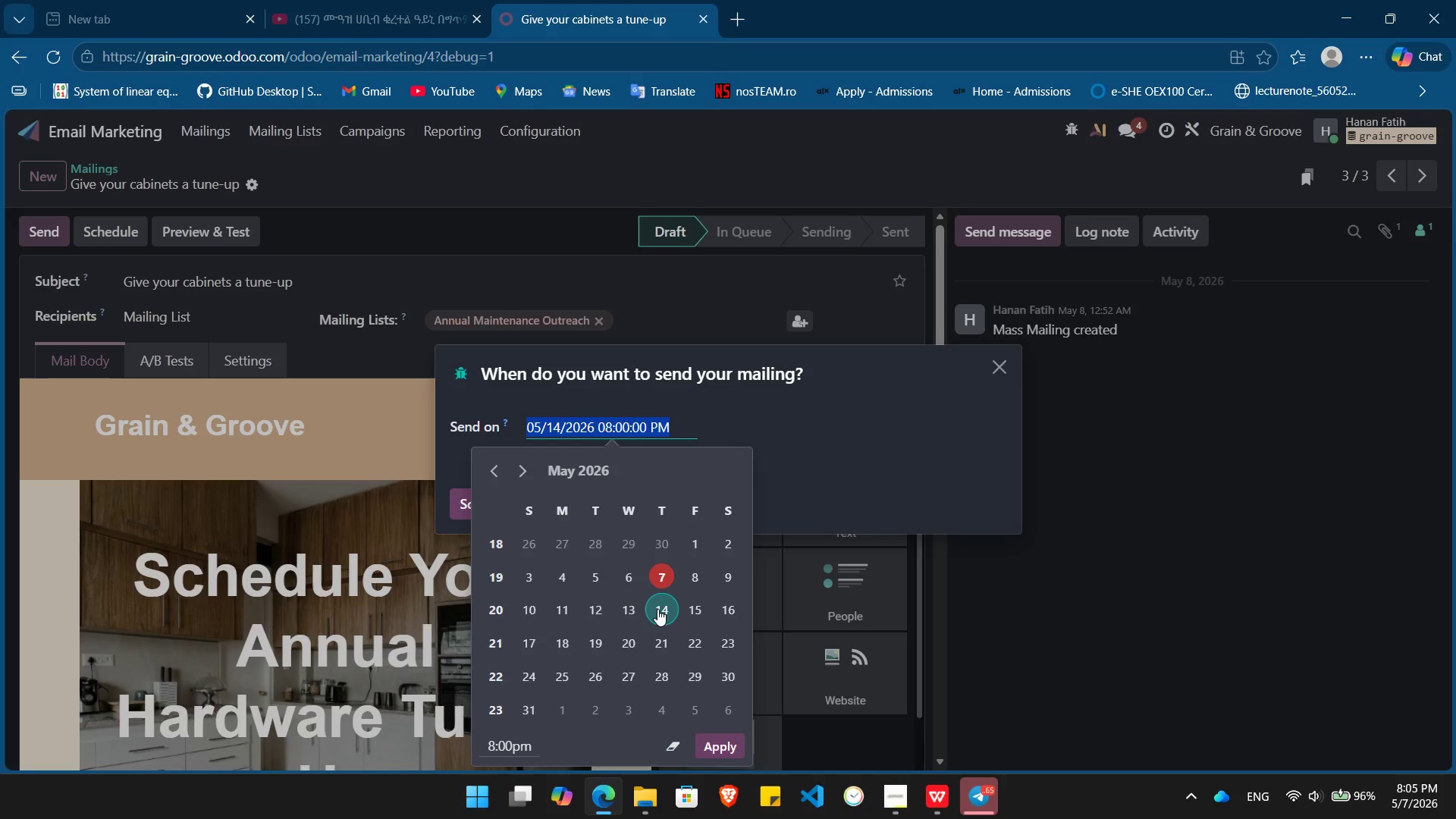 
left_click([719, 740])
 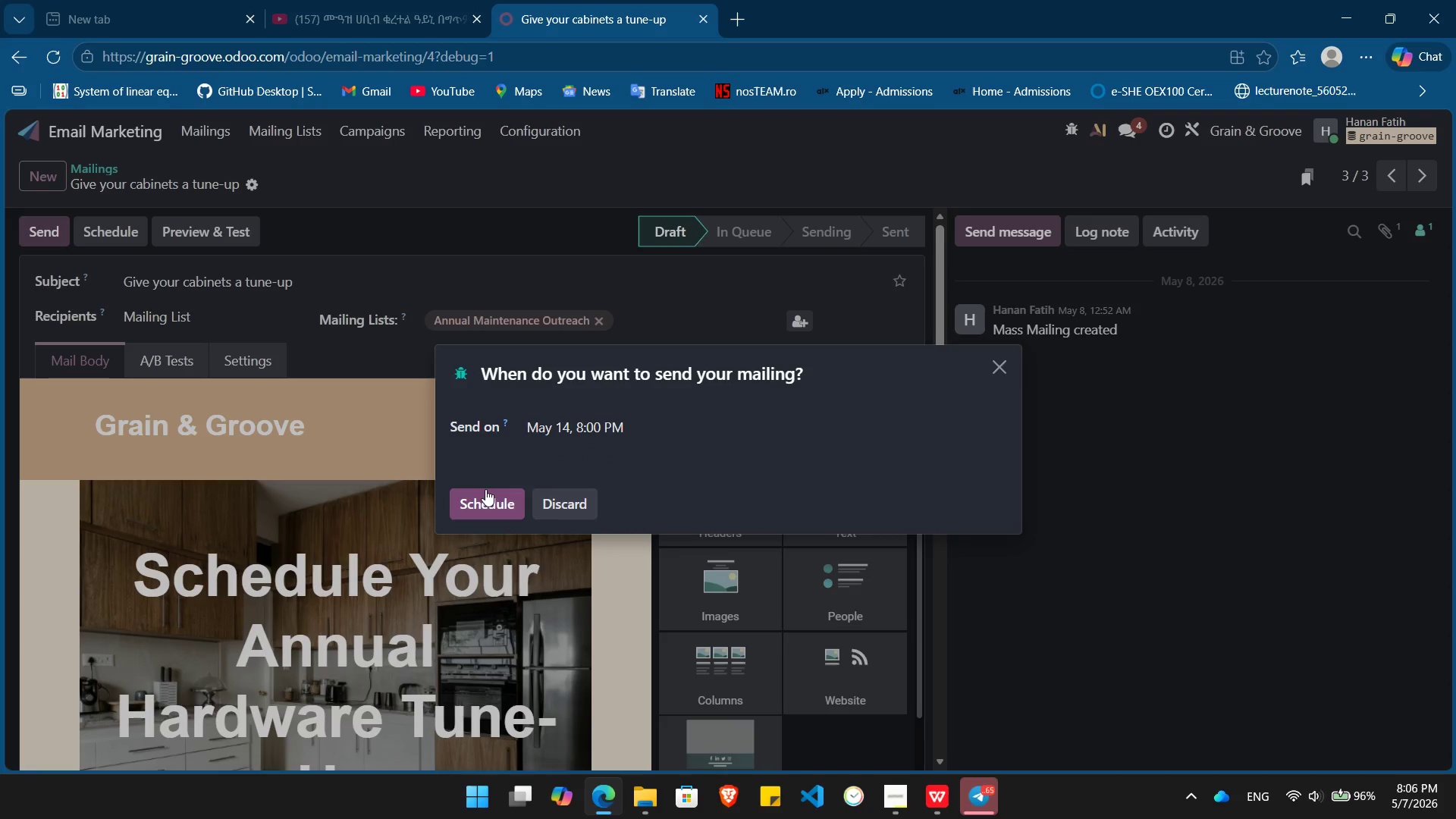 
left_click([485, 489])
 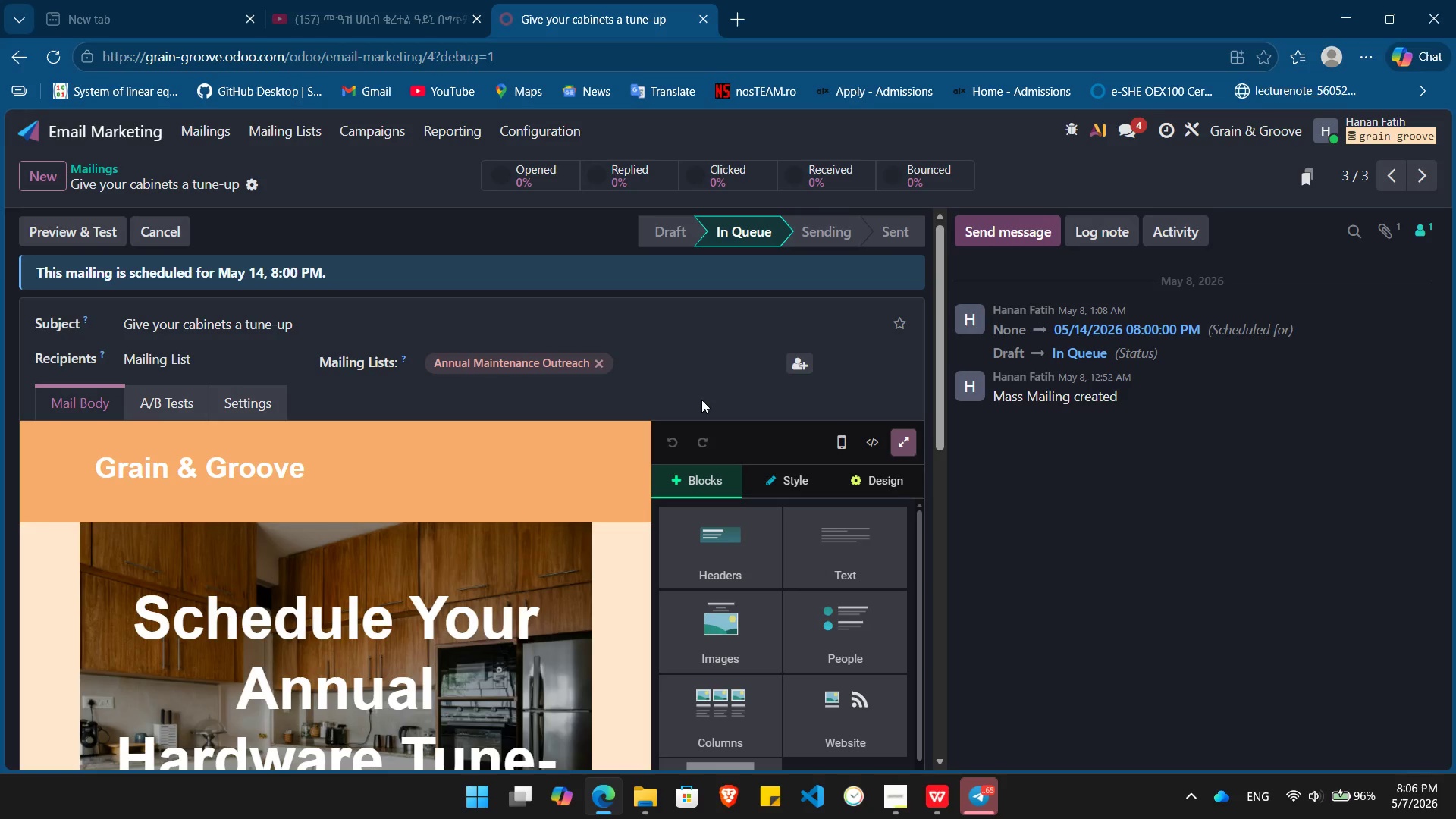 
key(PrintScreen)
 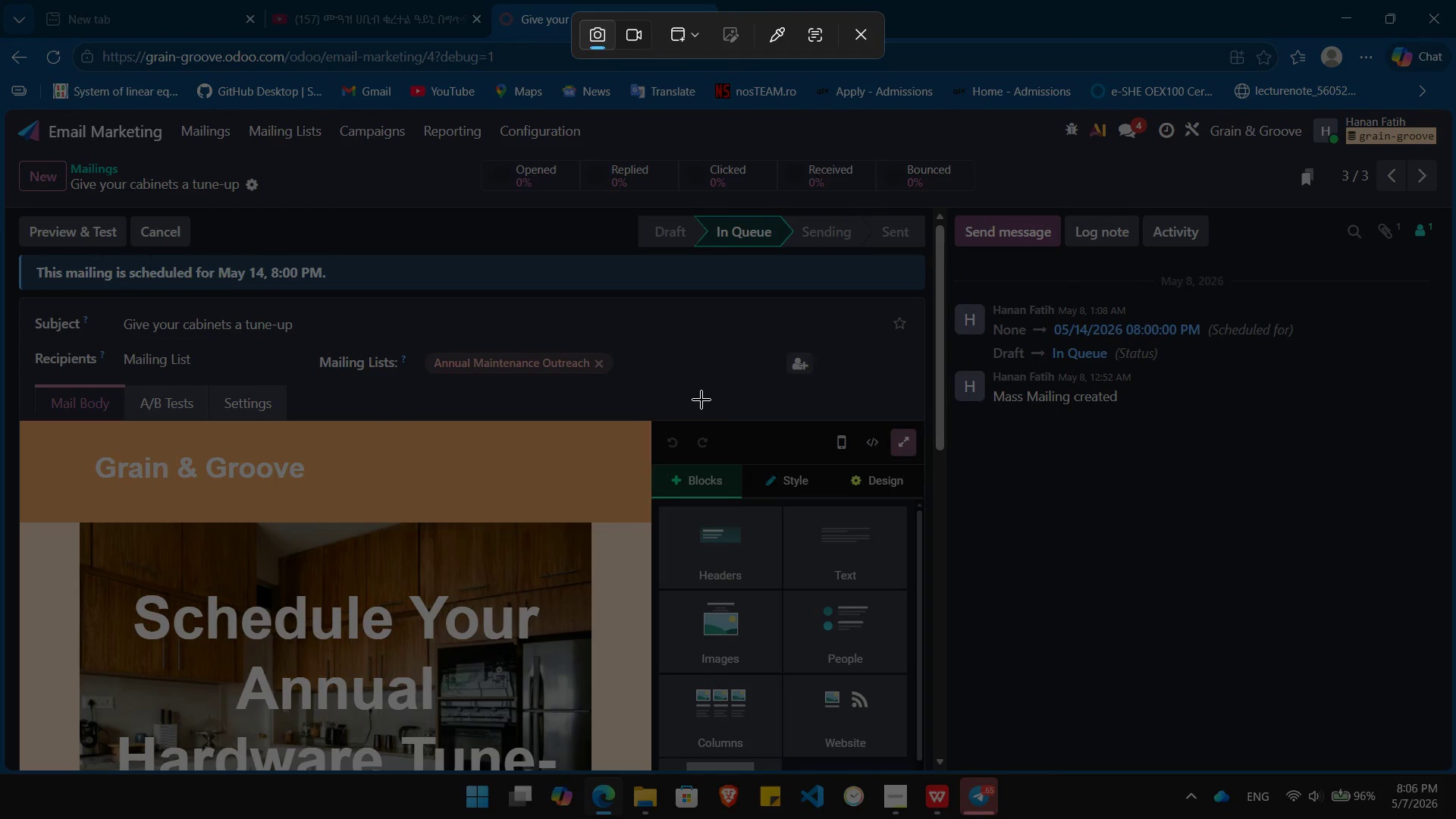 
left_click([701, 400])
 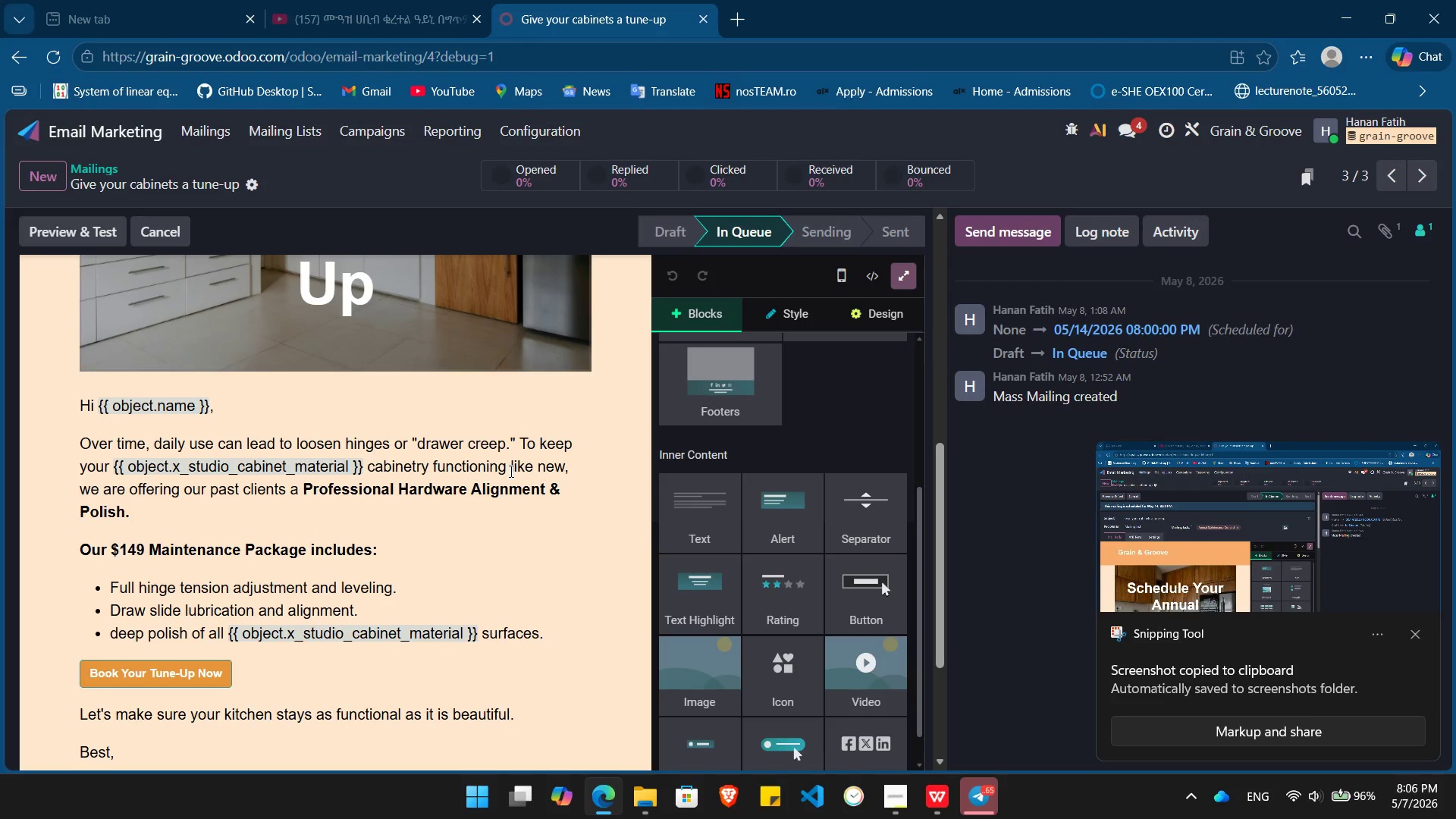 
wait(10.47)
 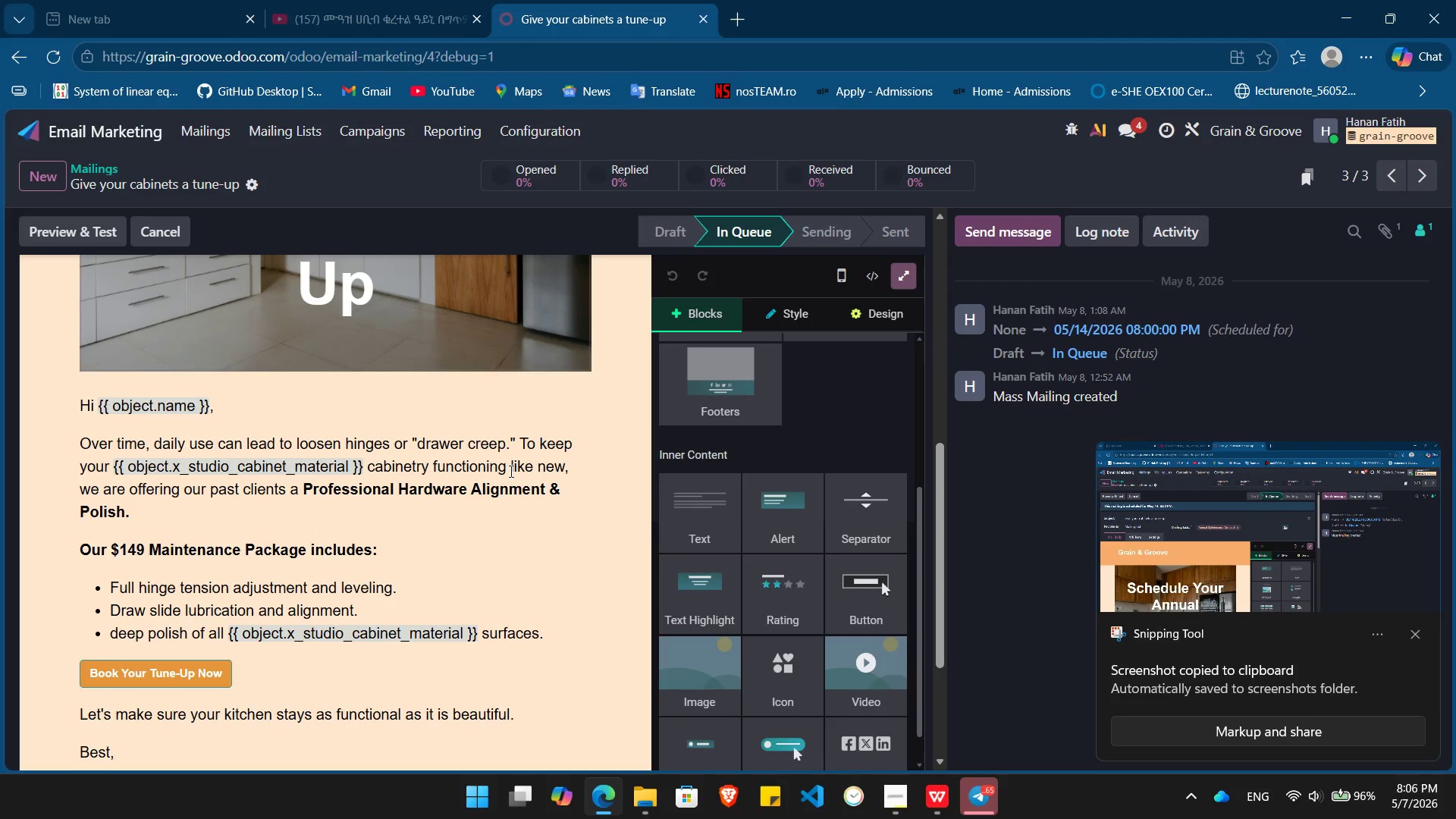 
key(PrintScreen)
 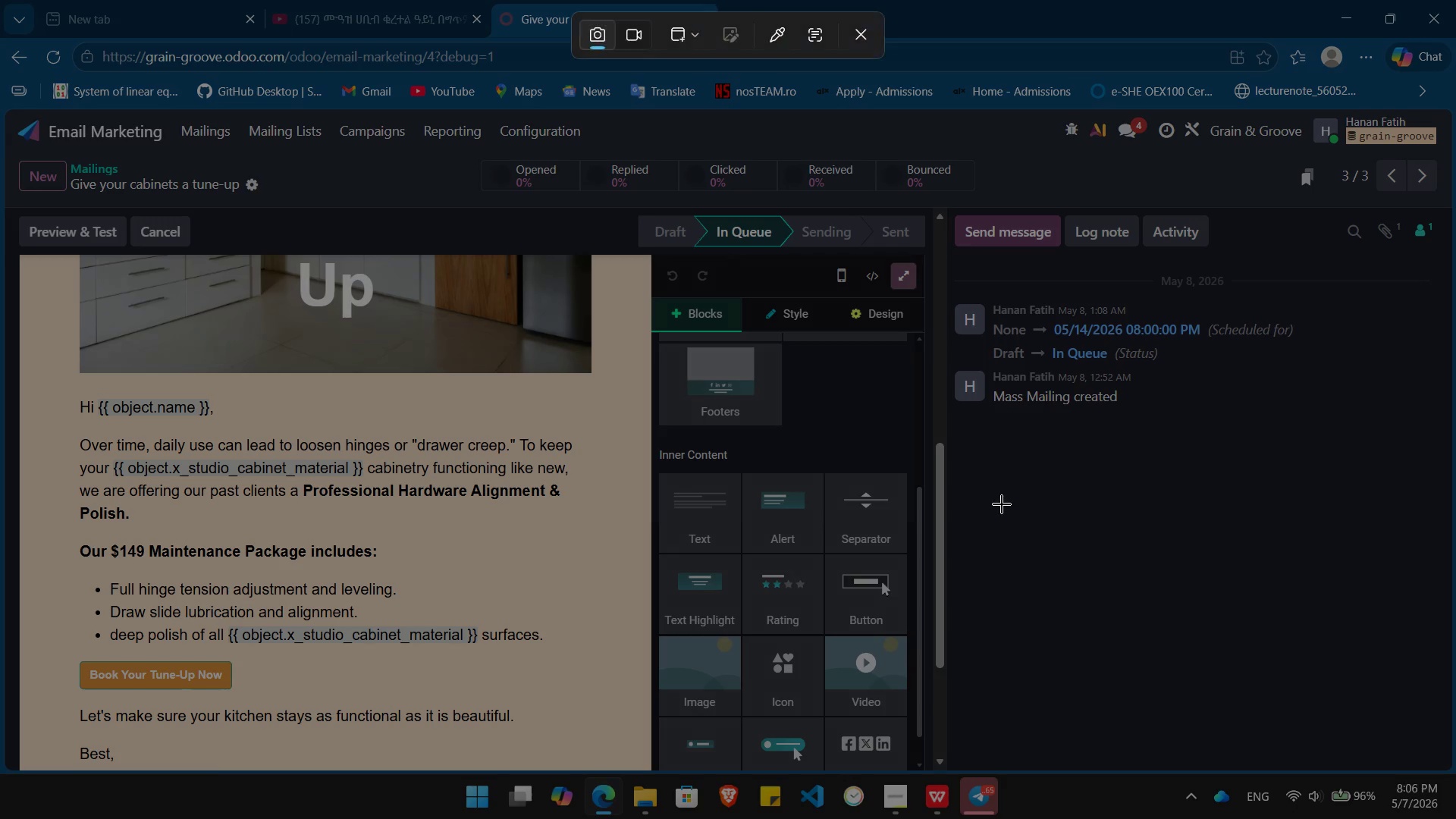 
left_click([1002, 504])
 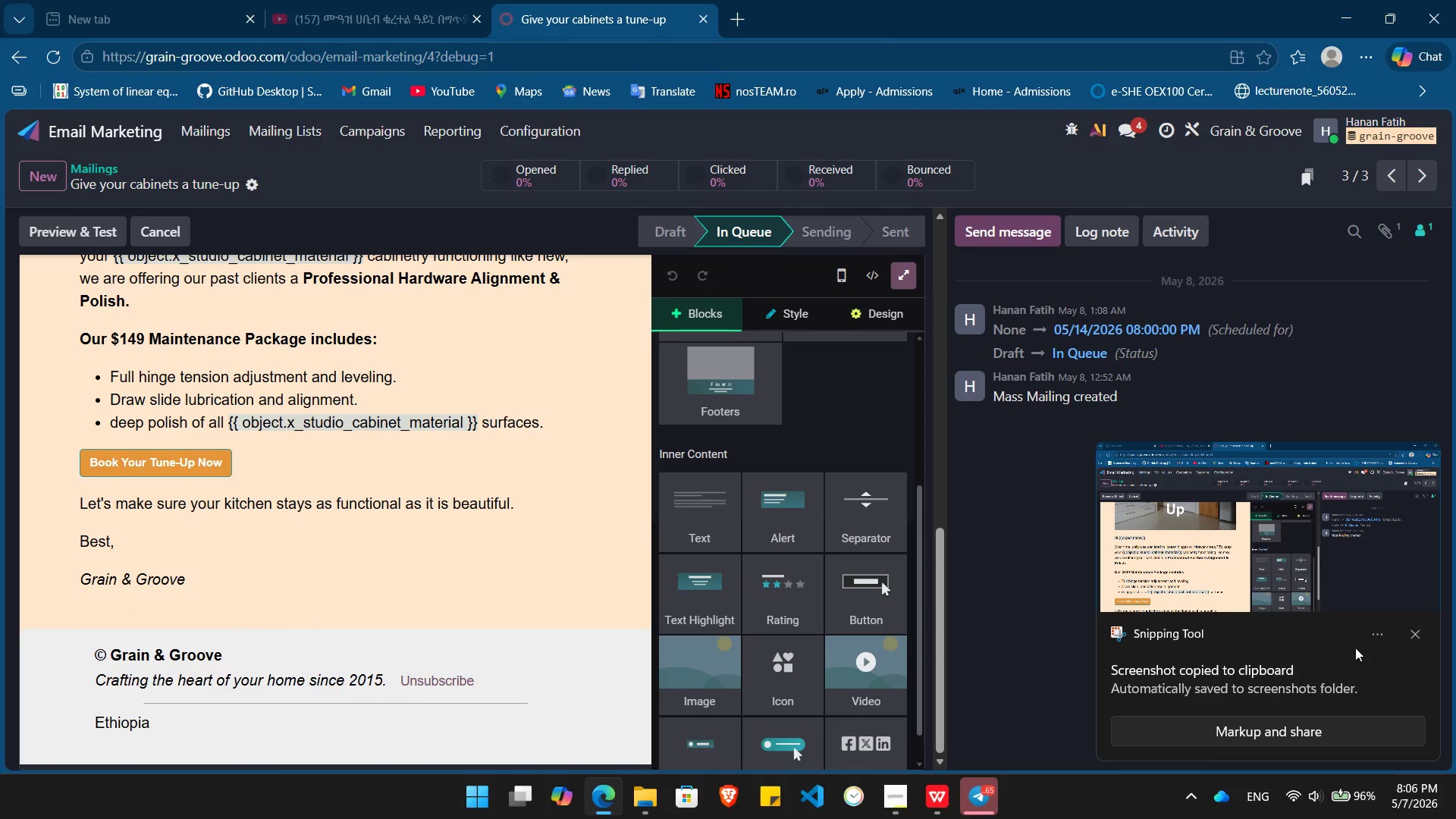 
left_click([1413, 634])
 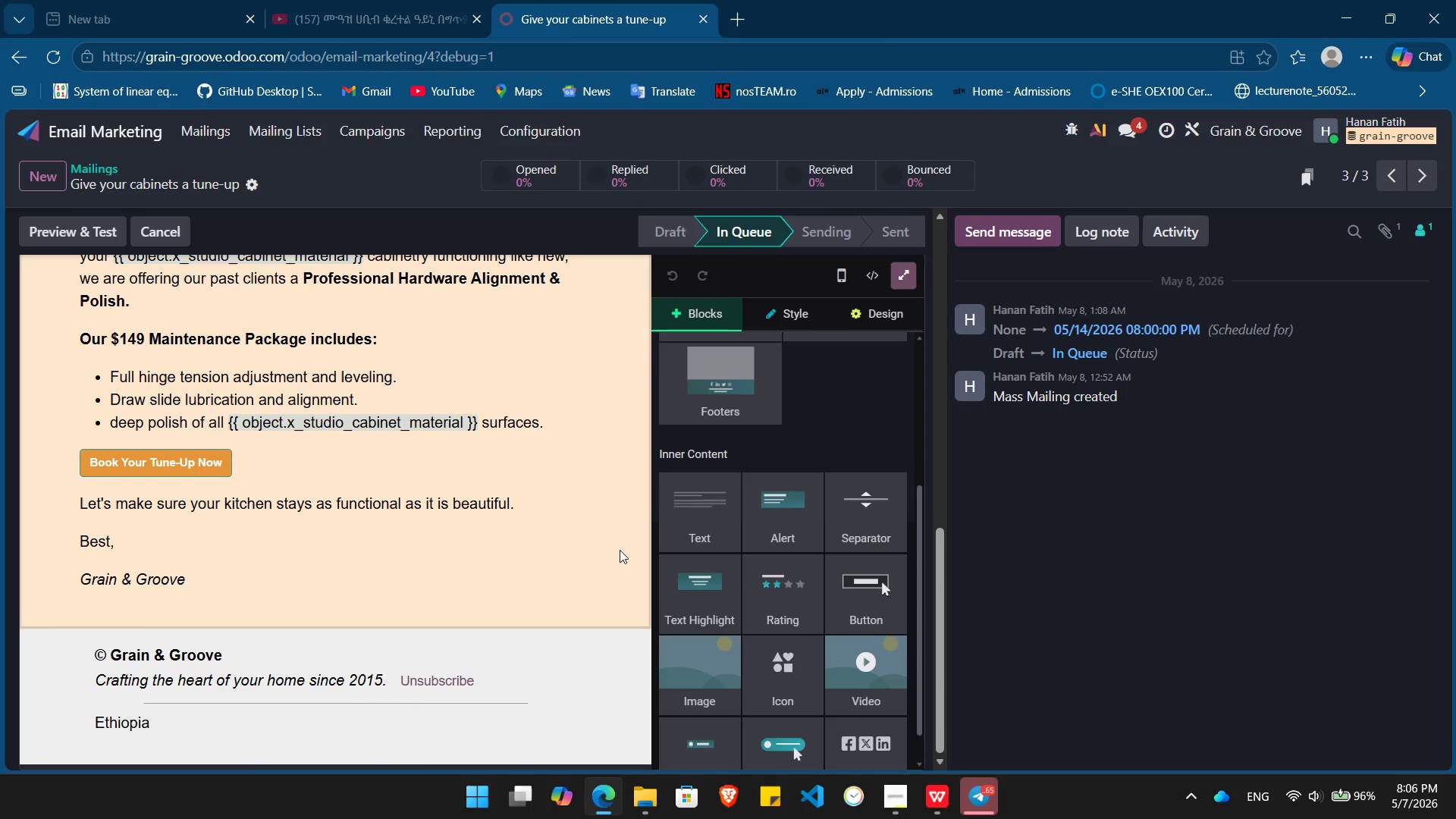 
key(PrintScreen)
 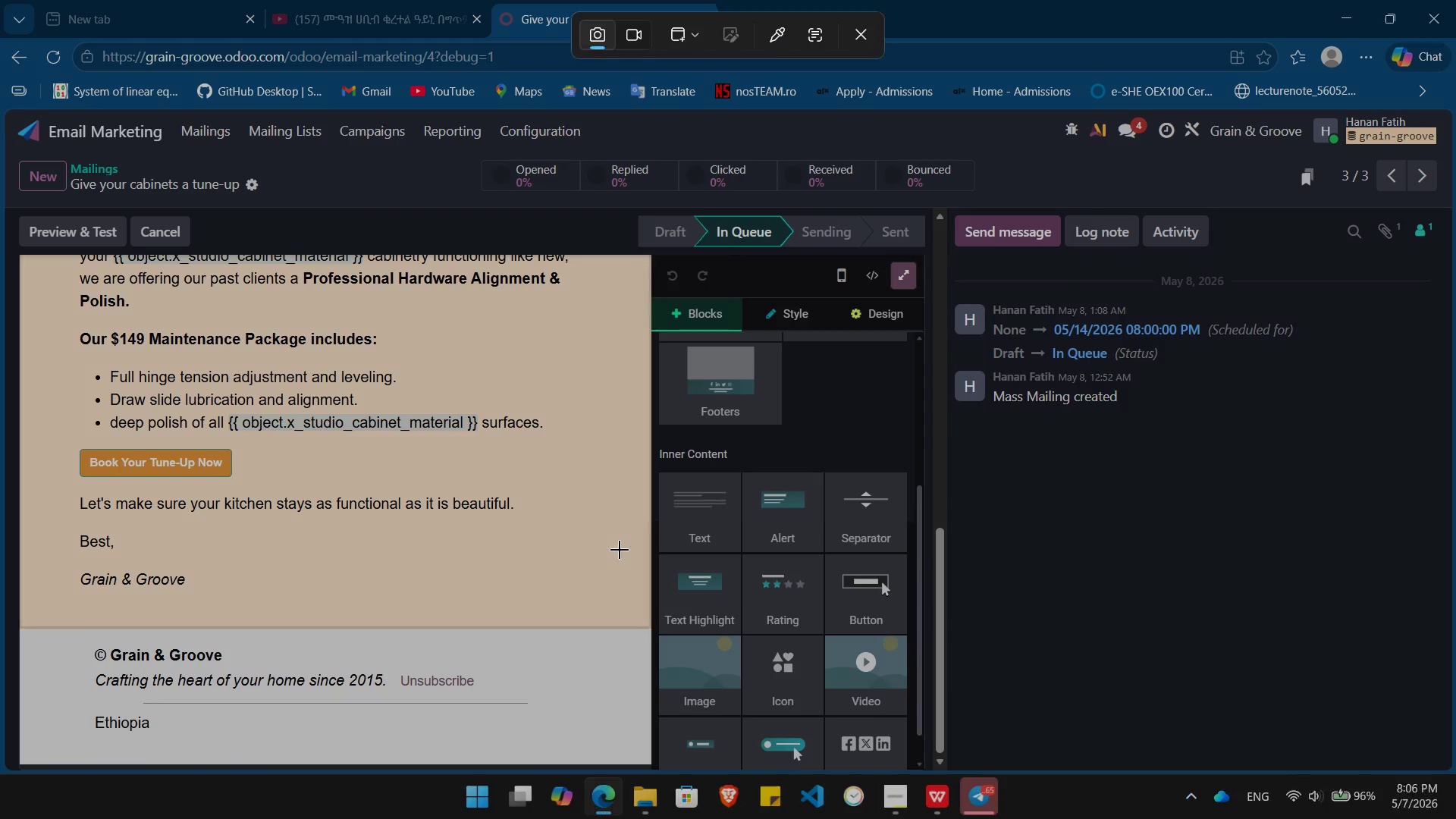 
left_click([620, 550])
 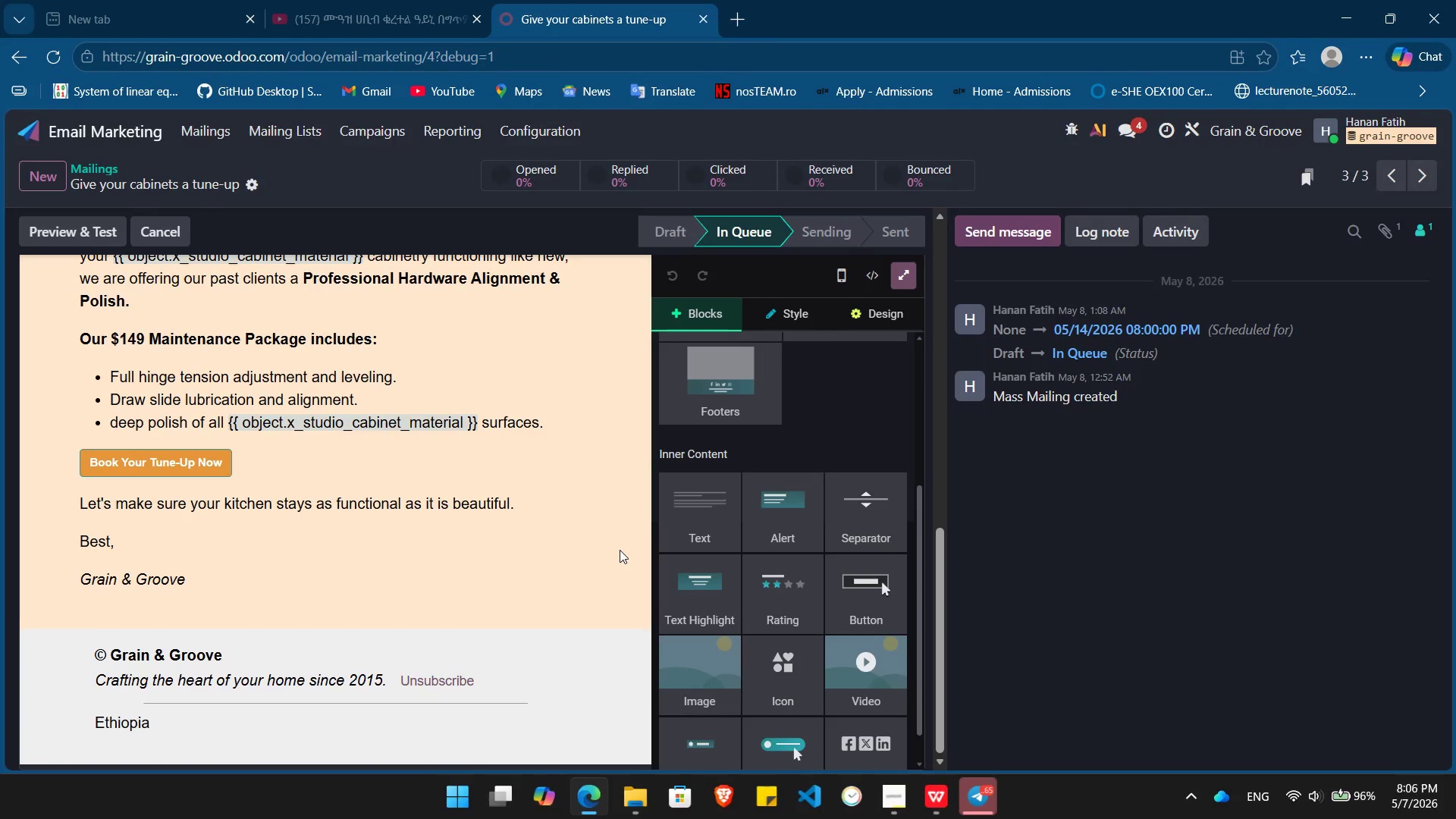 
key(Alt+Tab)